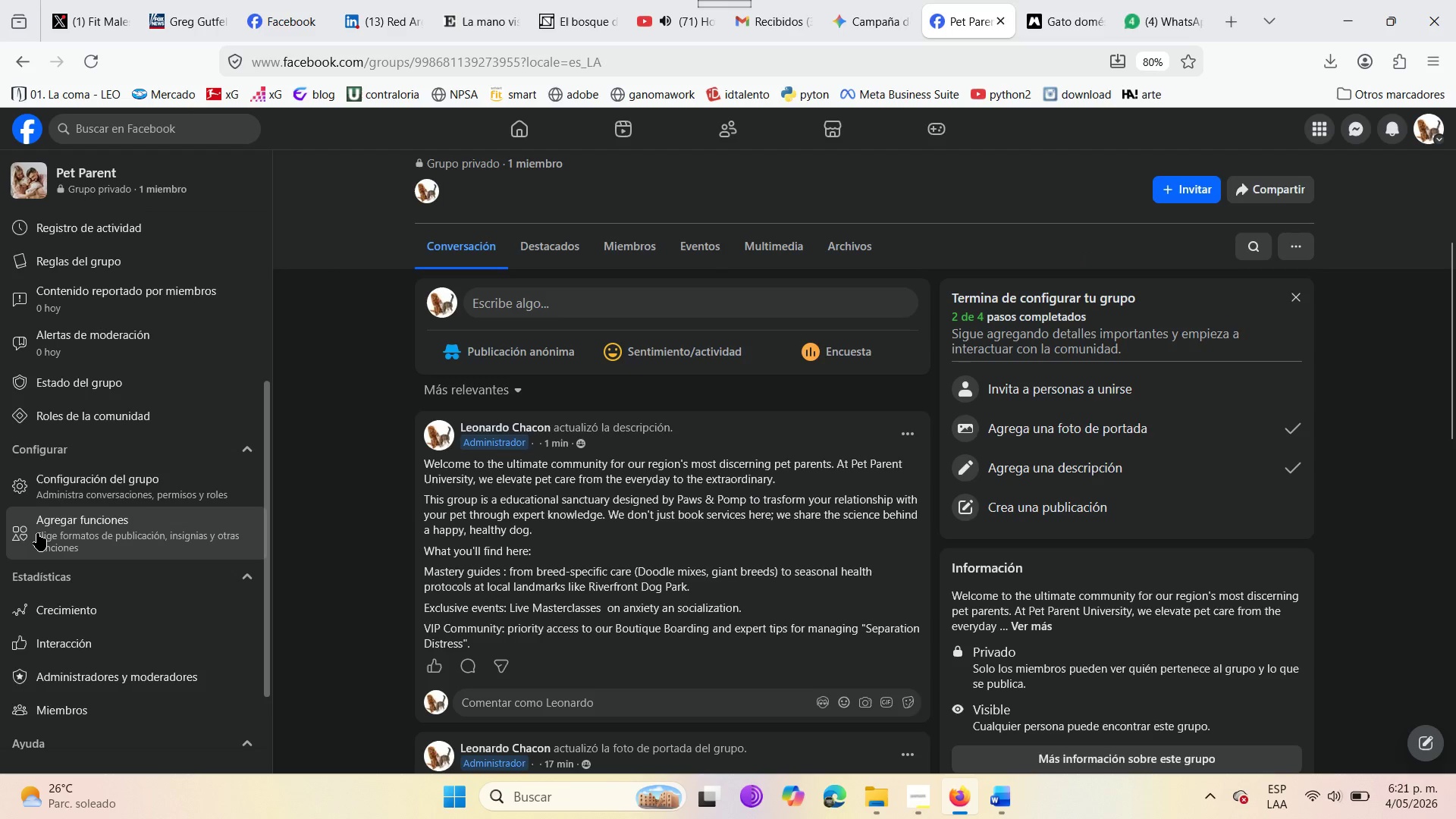 
wait(8.03)
 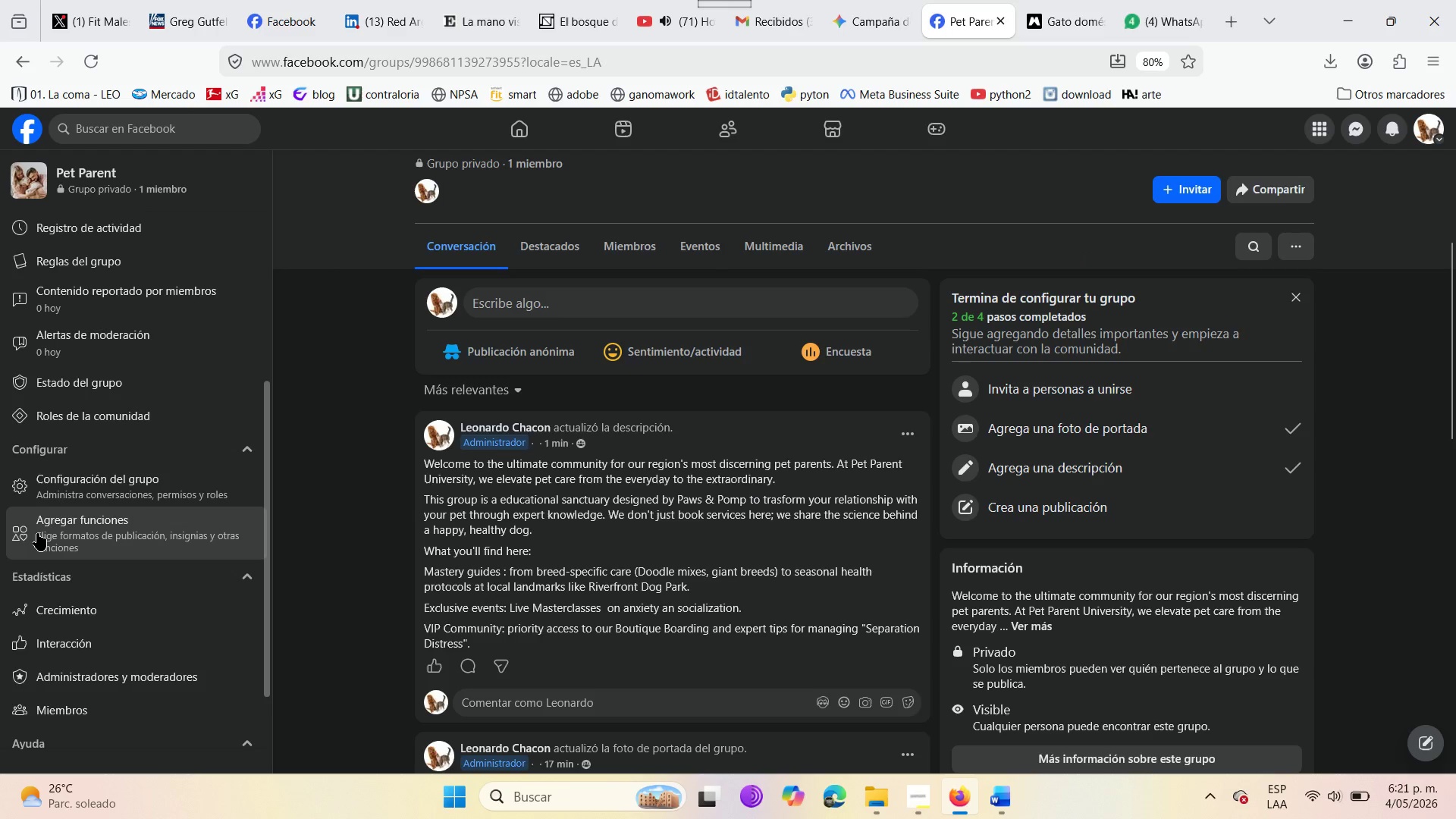 
left_click([75, 489])
 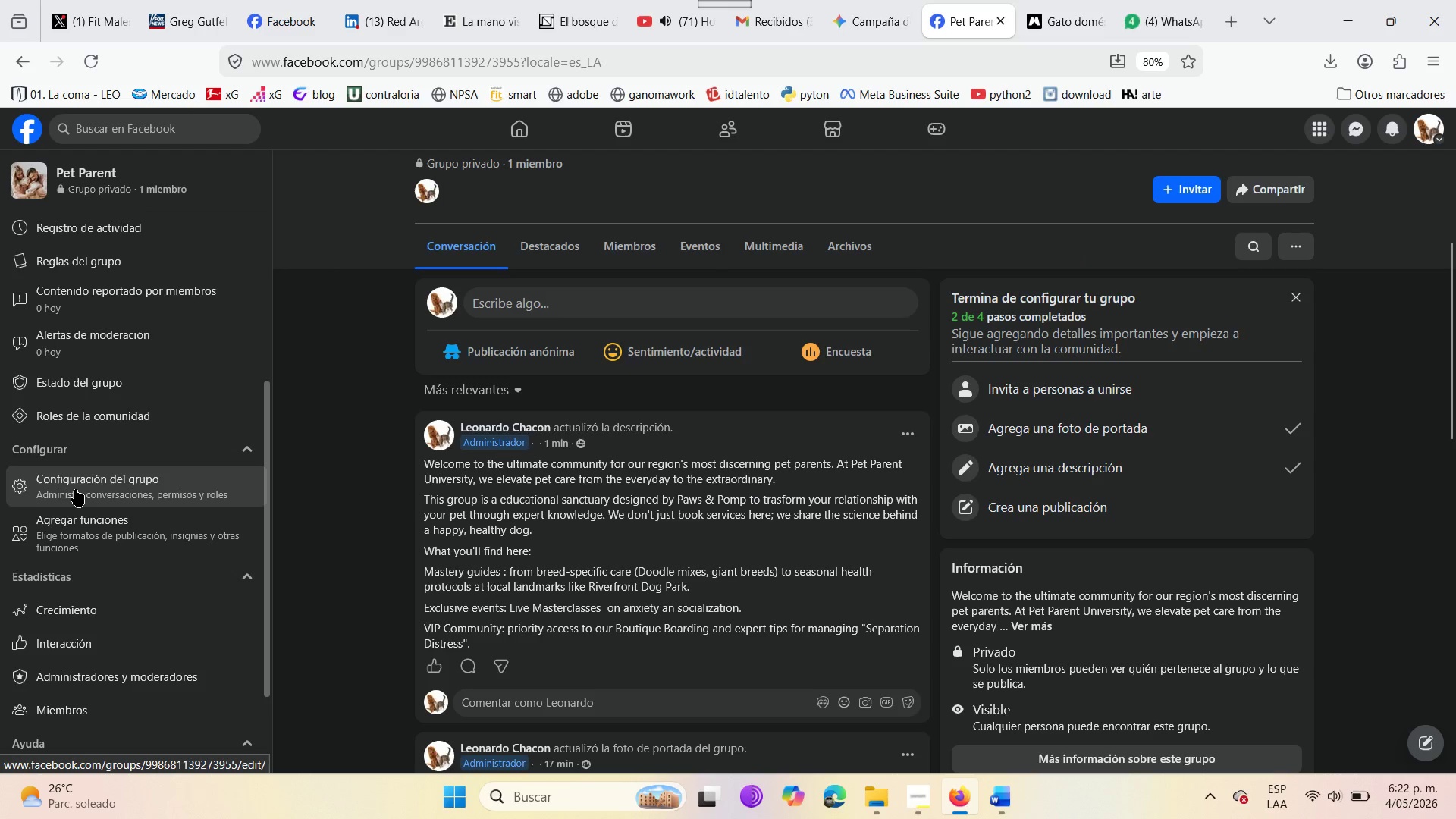 
left_click([75, 491])
 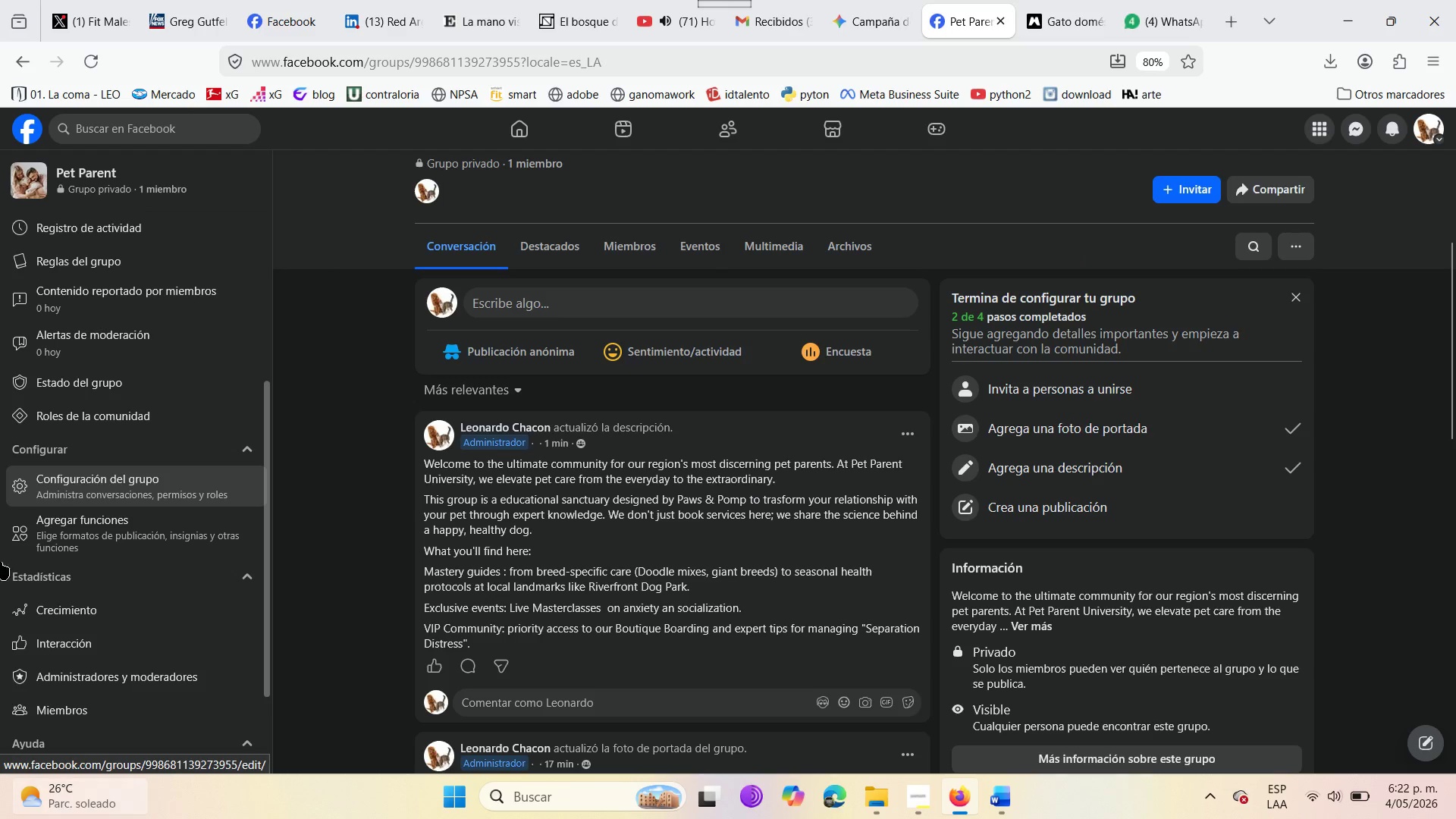 
scroll: coordinate [89, 639], scroll_direction: down, amount: 13.0
 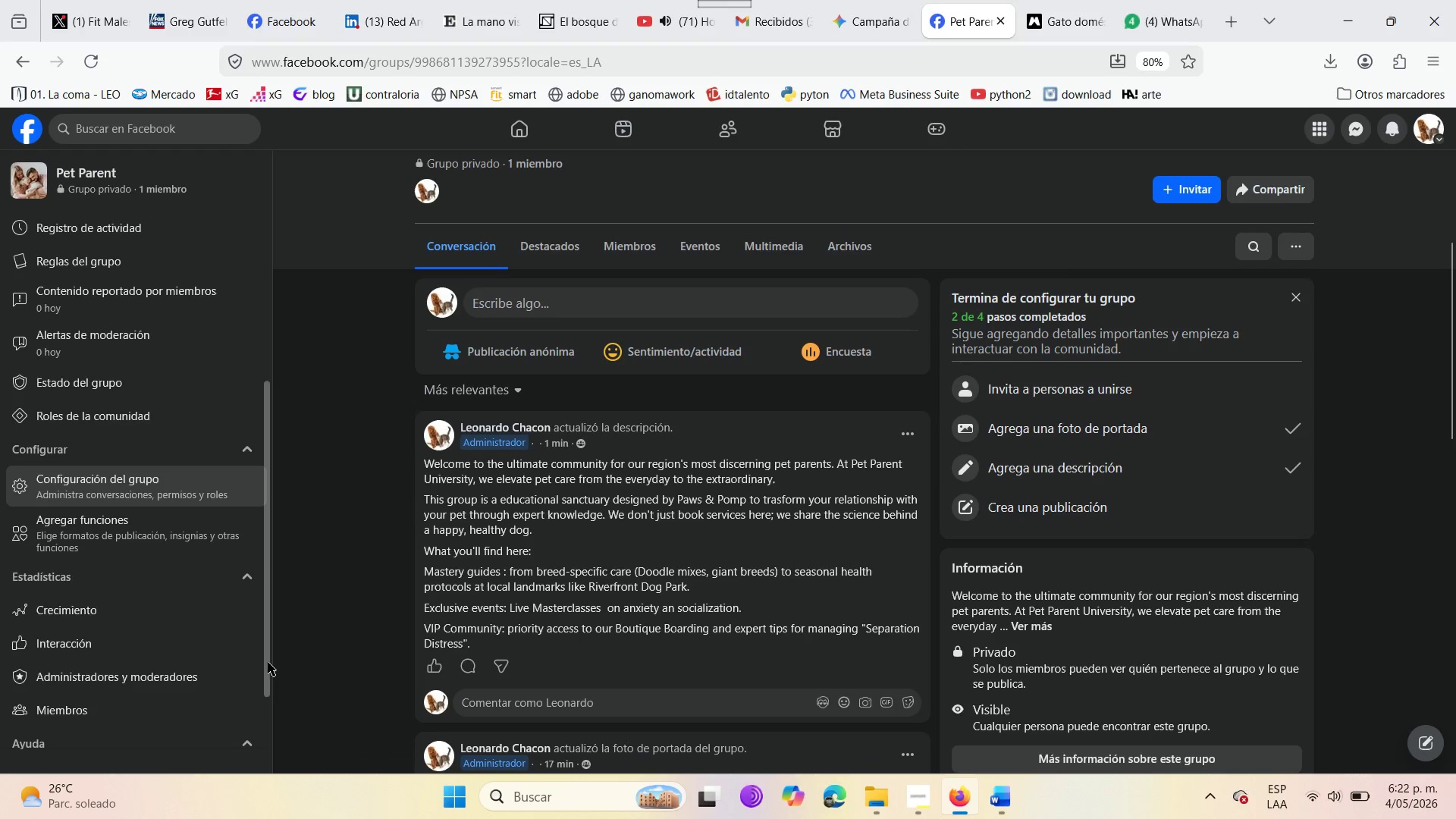 
left_click_drag(start_coordinate=[268, 662], to_coordinate=[265, 673])
 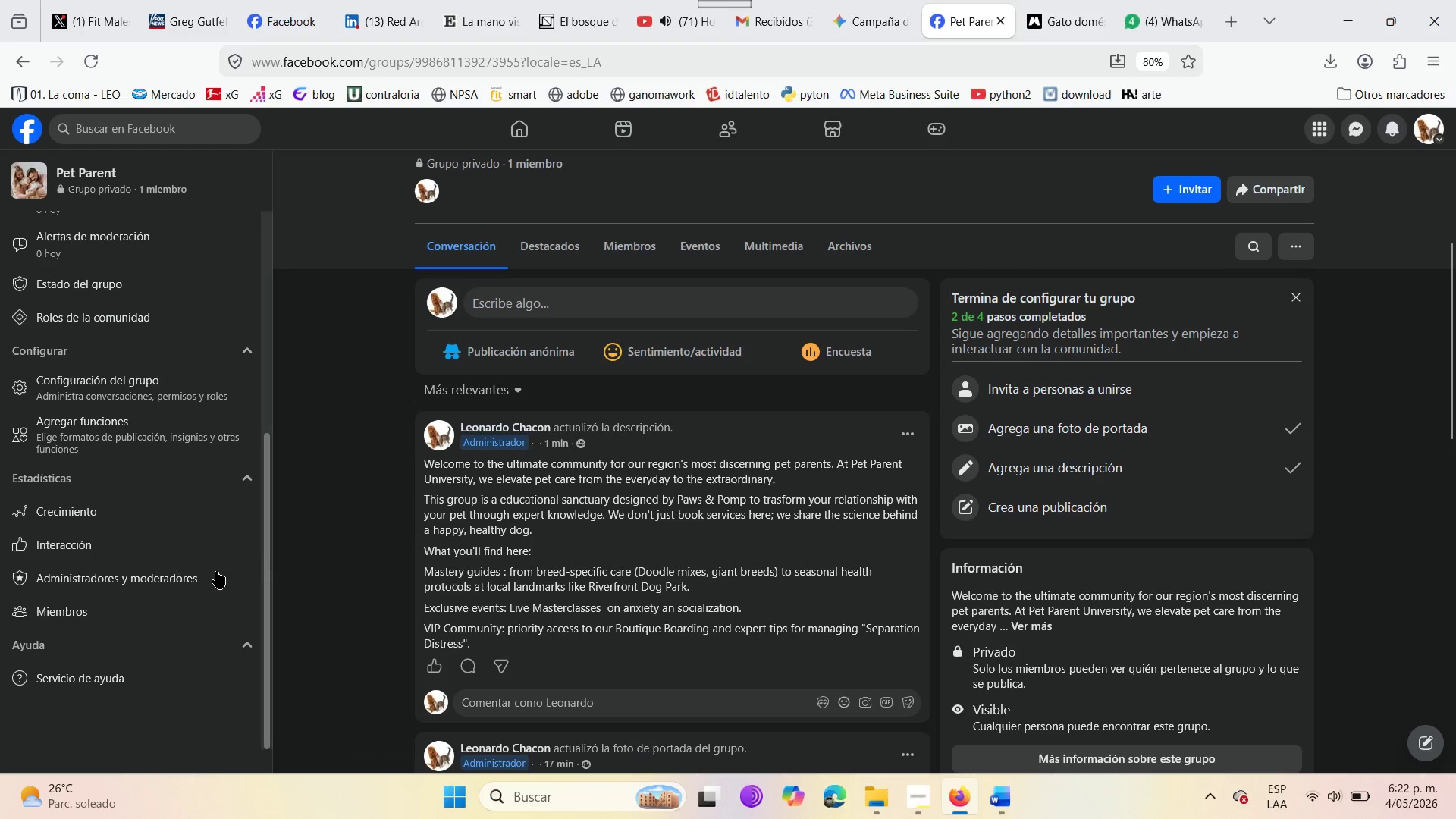 
scroll: coordinate [216, 576], scroll_direction: up, amount: 3.0
 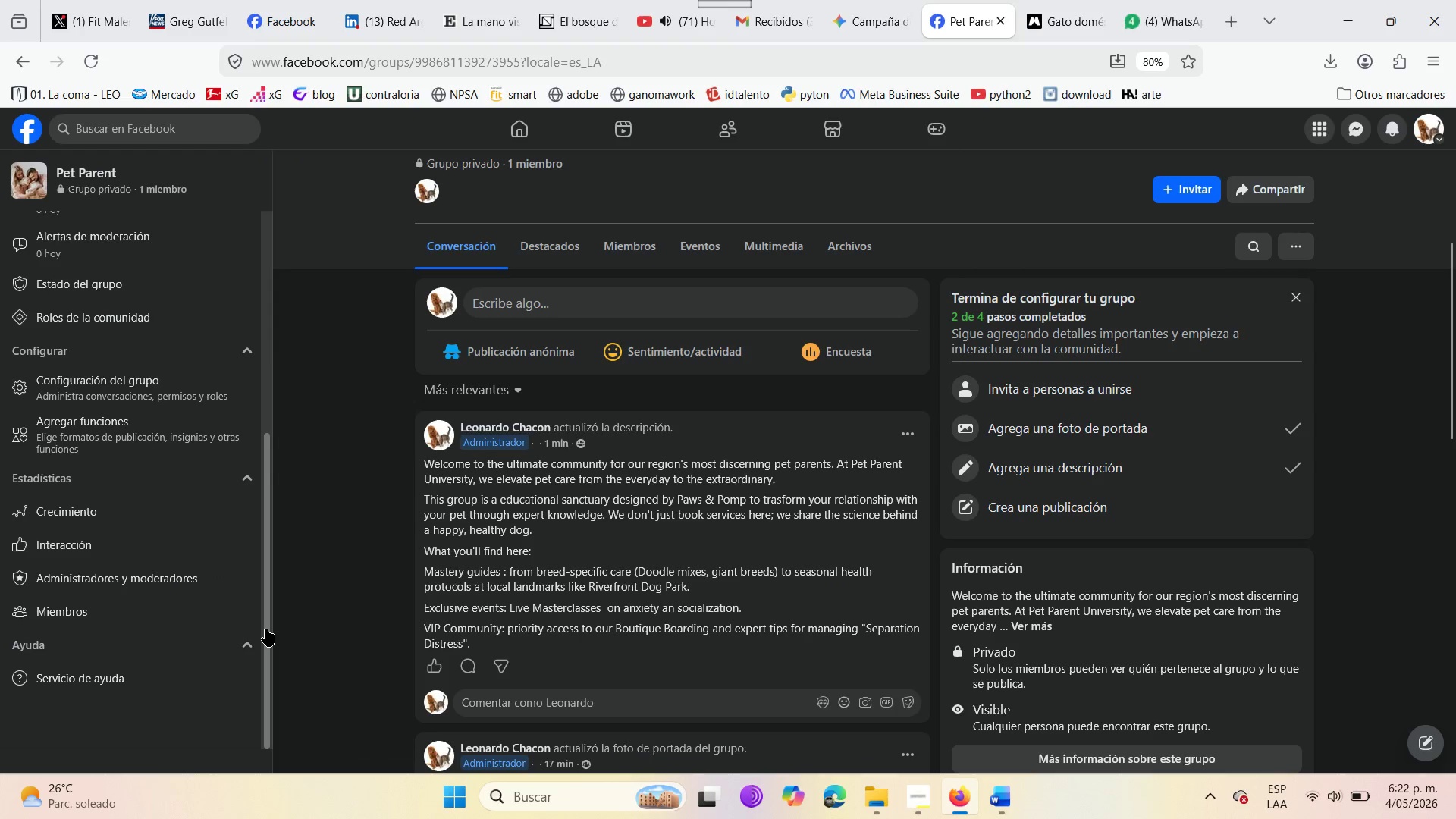 
left_click_drag(start_coordinate=[265, 629], to_coordinate=[242, 492])
 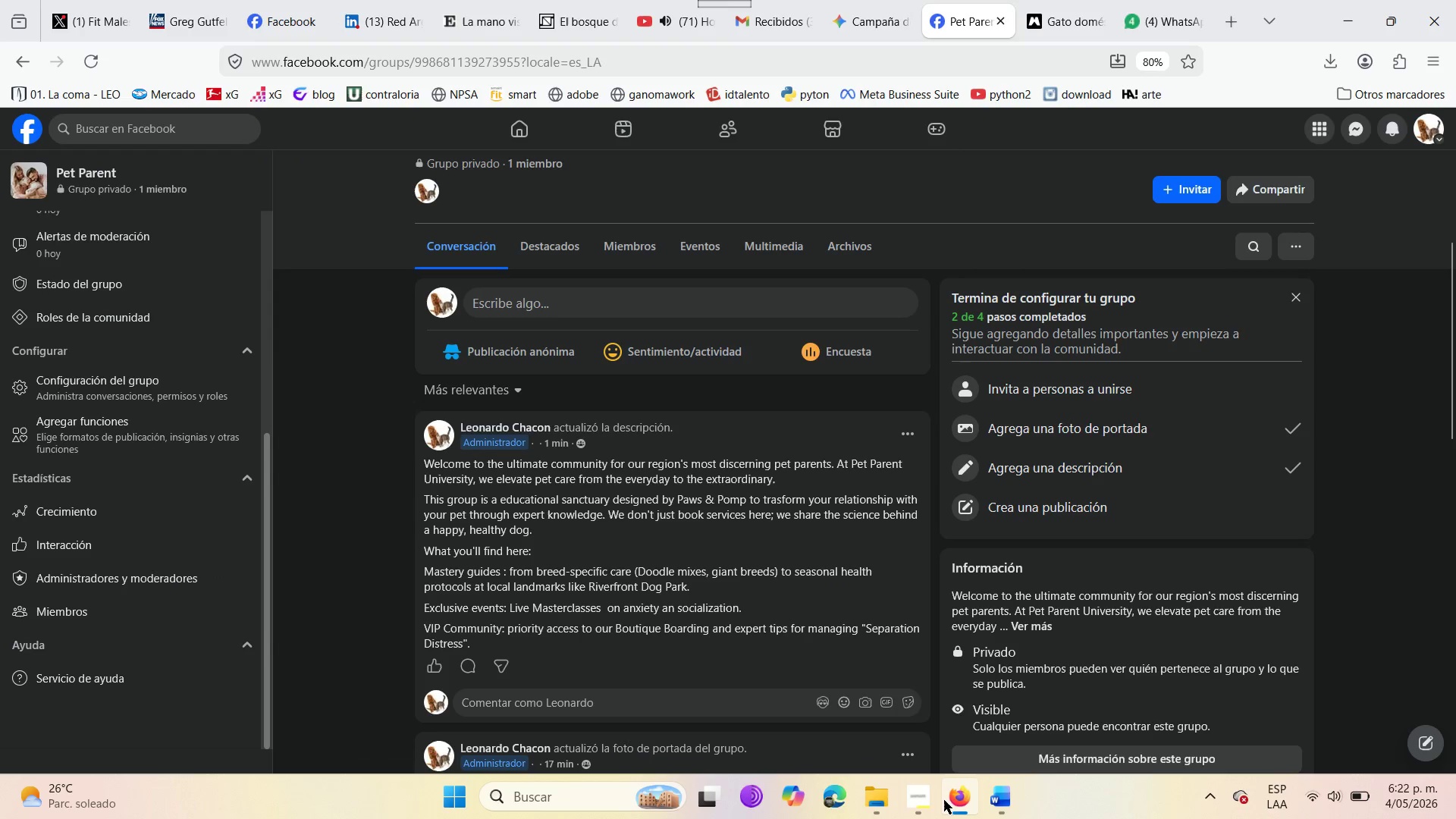 
left_click([959, 802])
 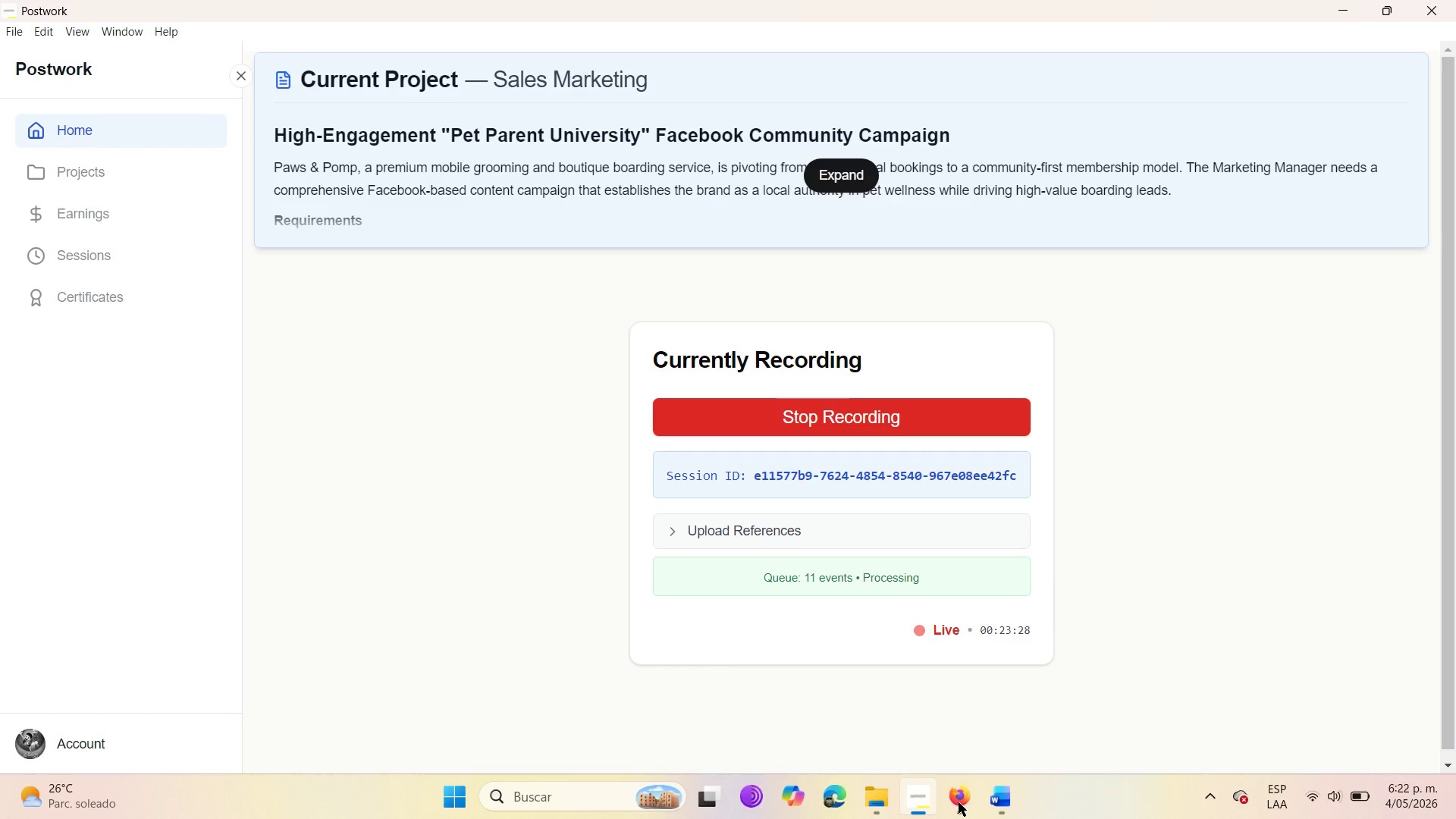 
left_click([959, 802])
 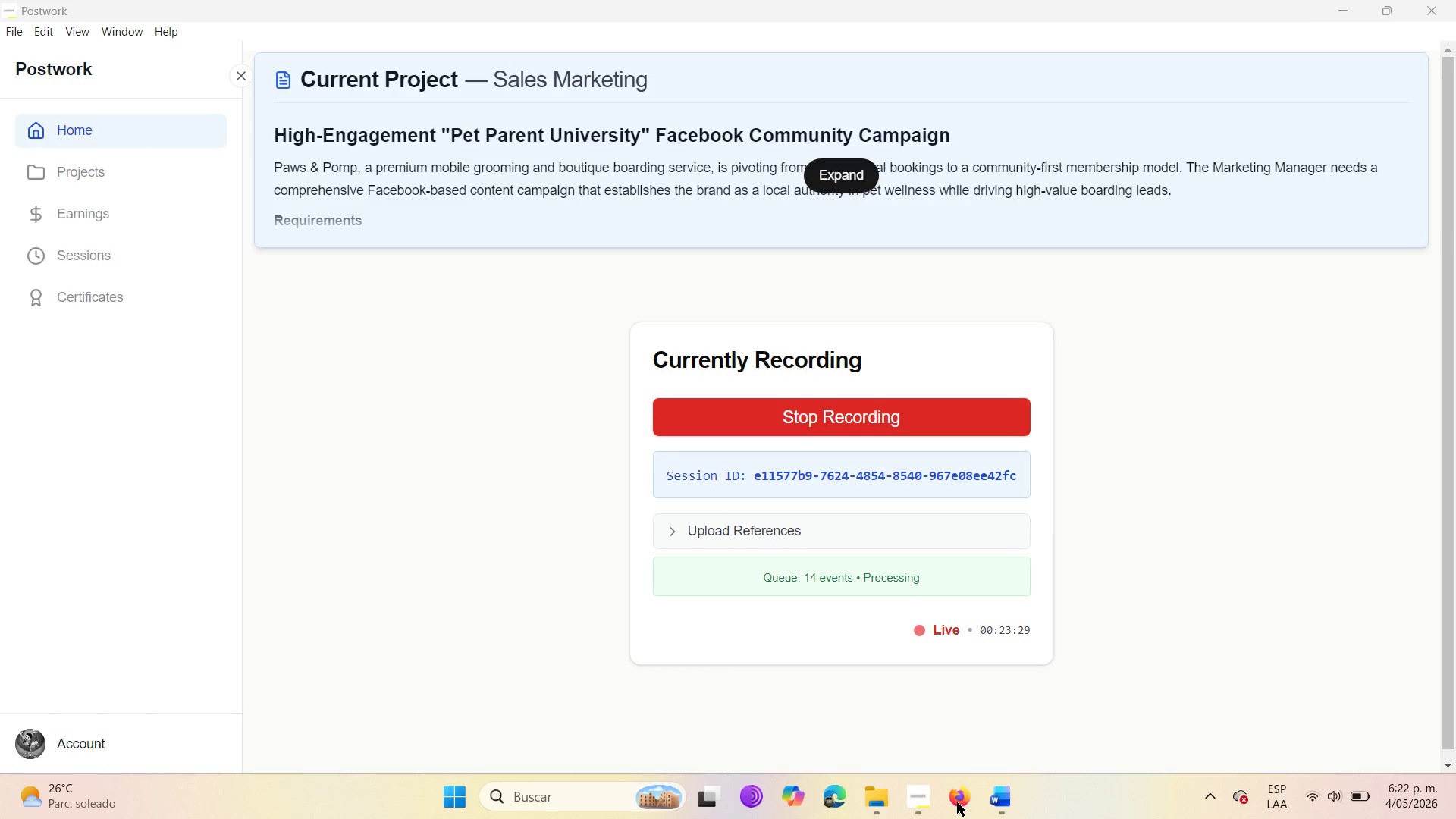 
left_click([957, 802])
 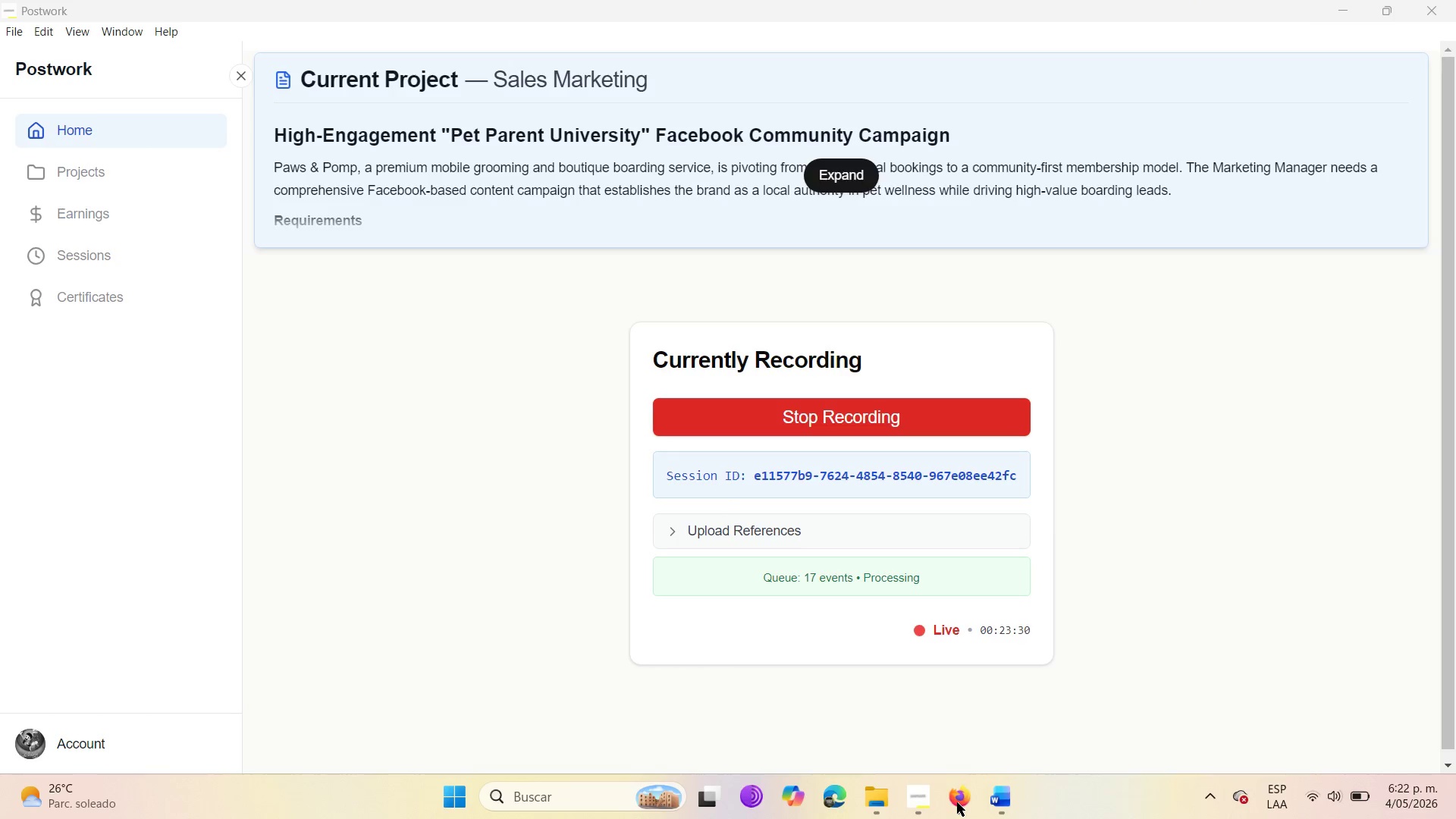 
left_click([957, 802])
 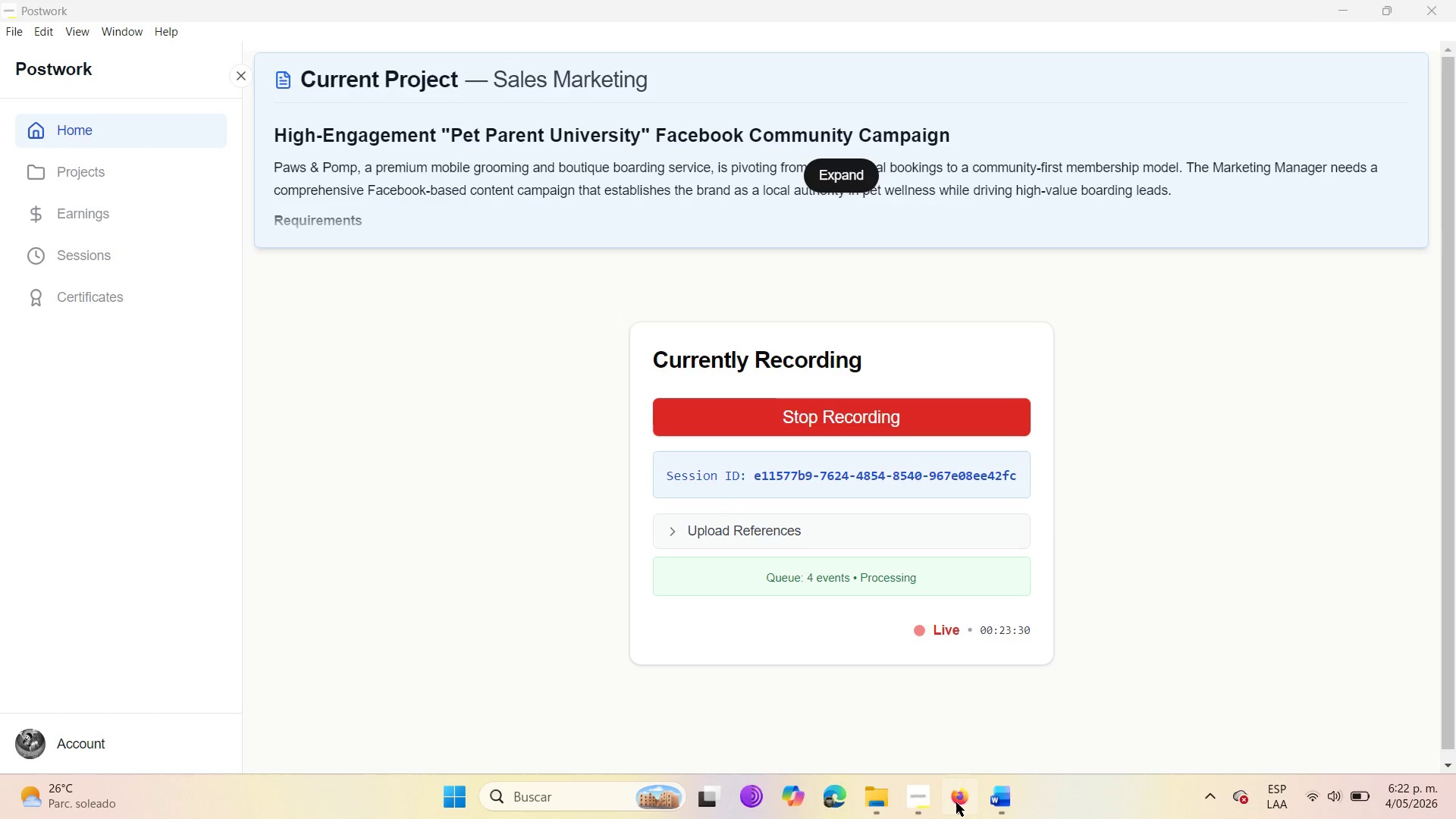 
triple_click([956, 802])
 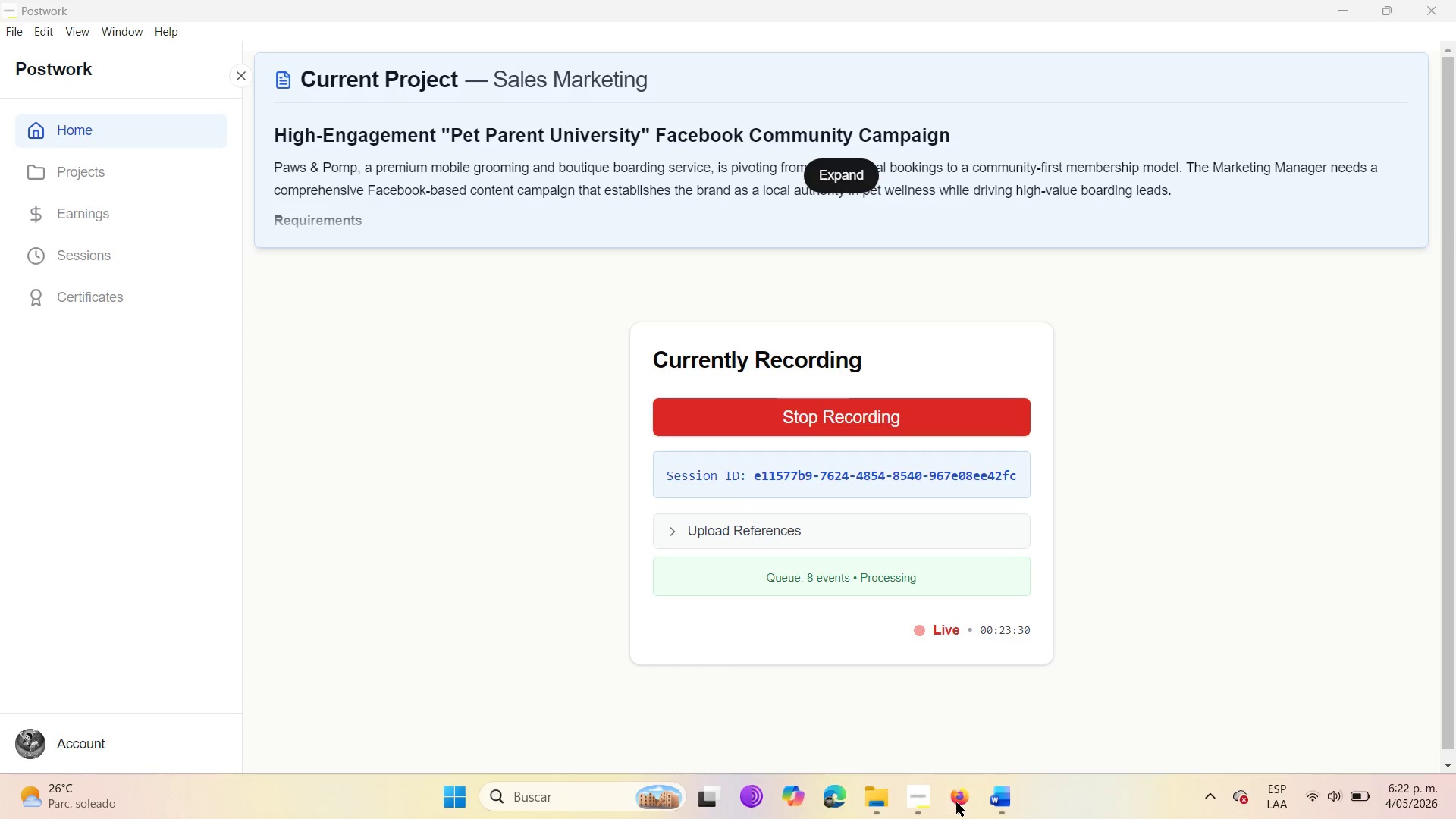 
triple_click([956, 802])
 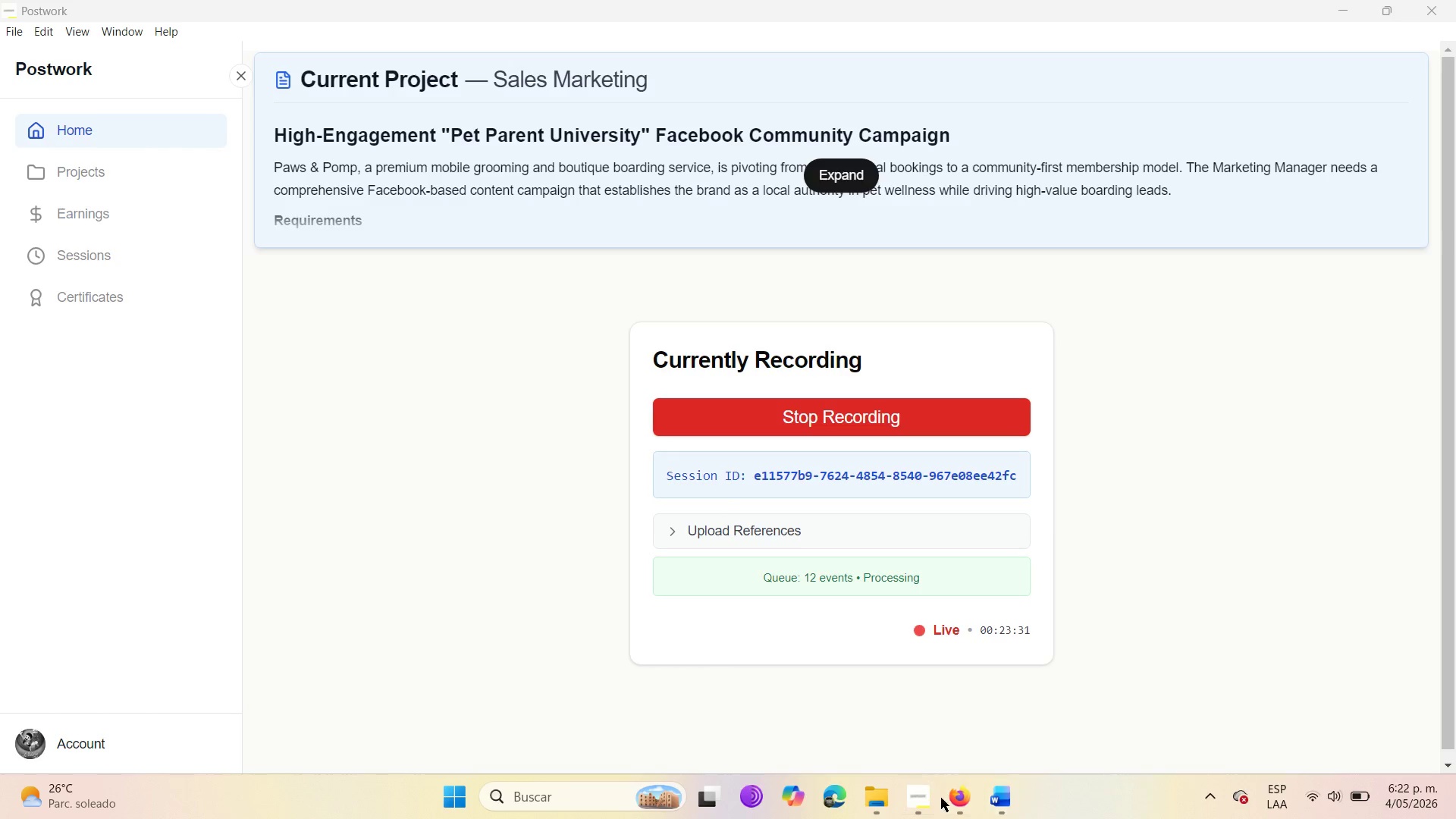 
left_click([957, 811])
 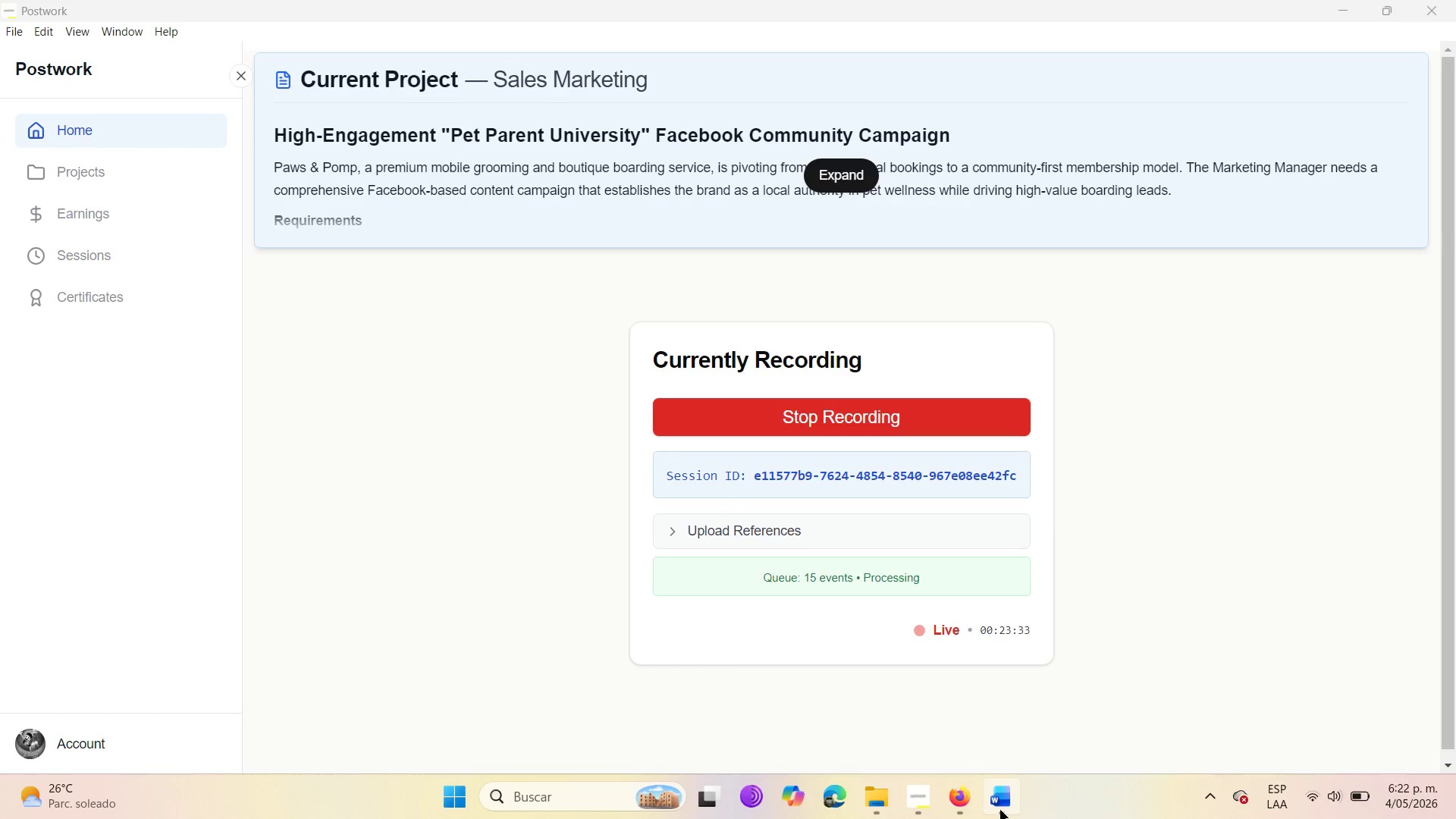 
left_click([997, 802])
 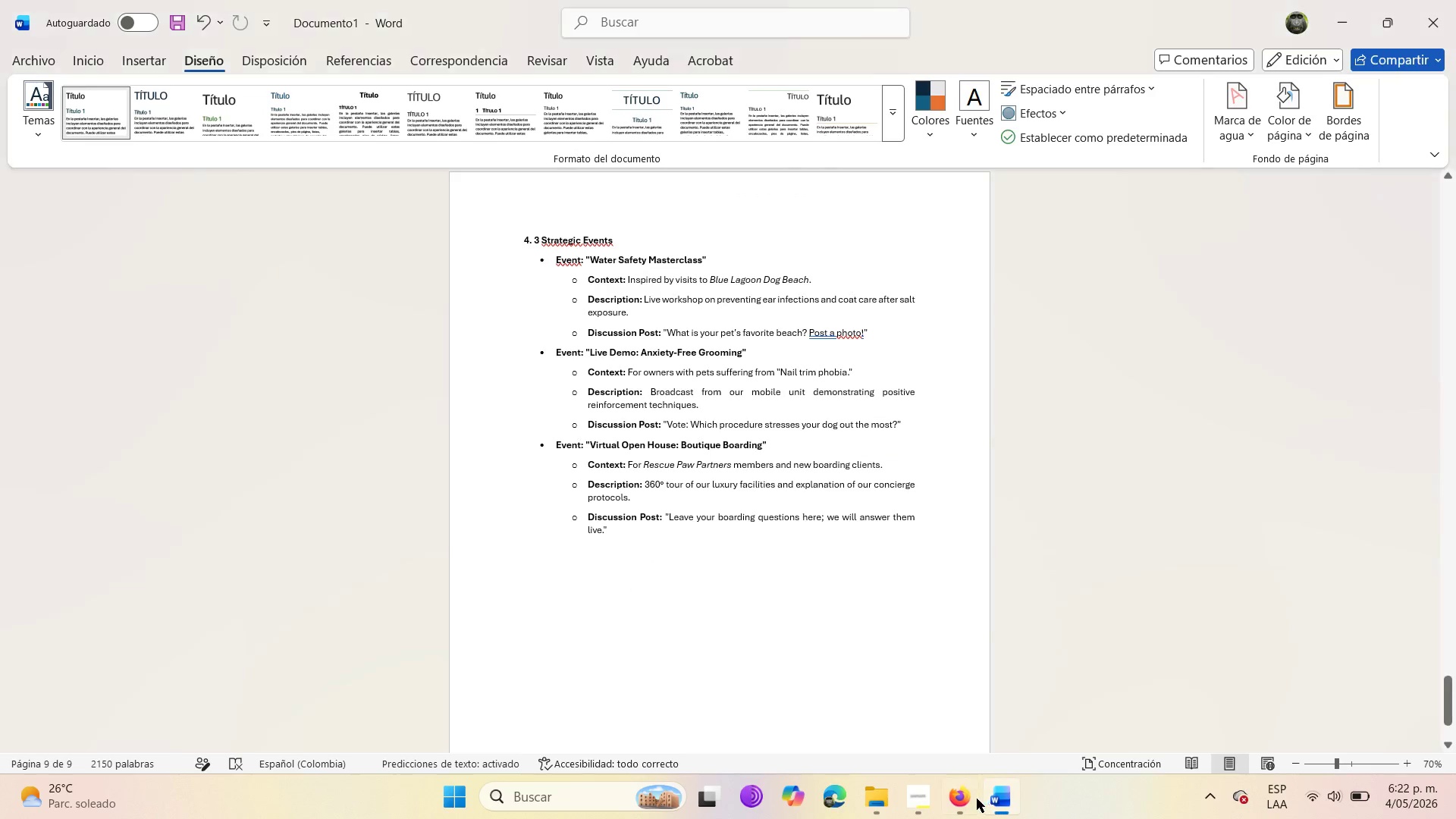 
left_click([966, 800])
 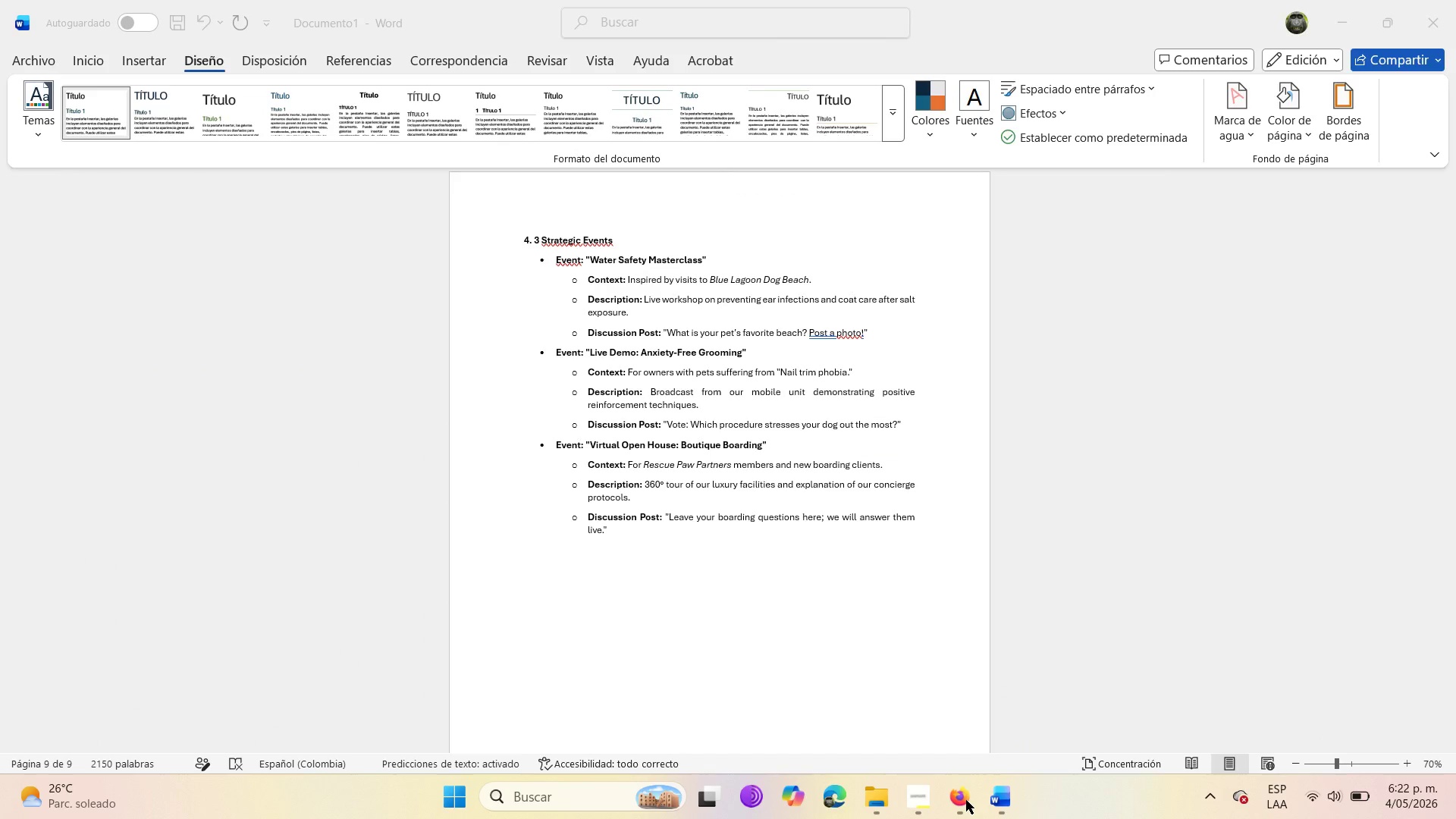 
double_click([966, 800])
 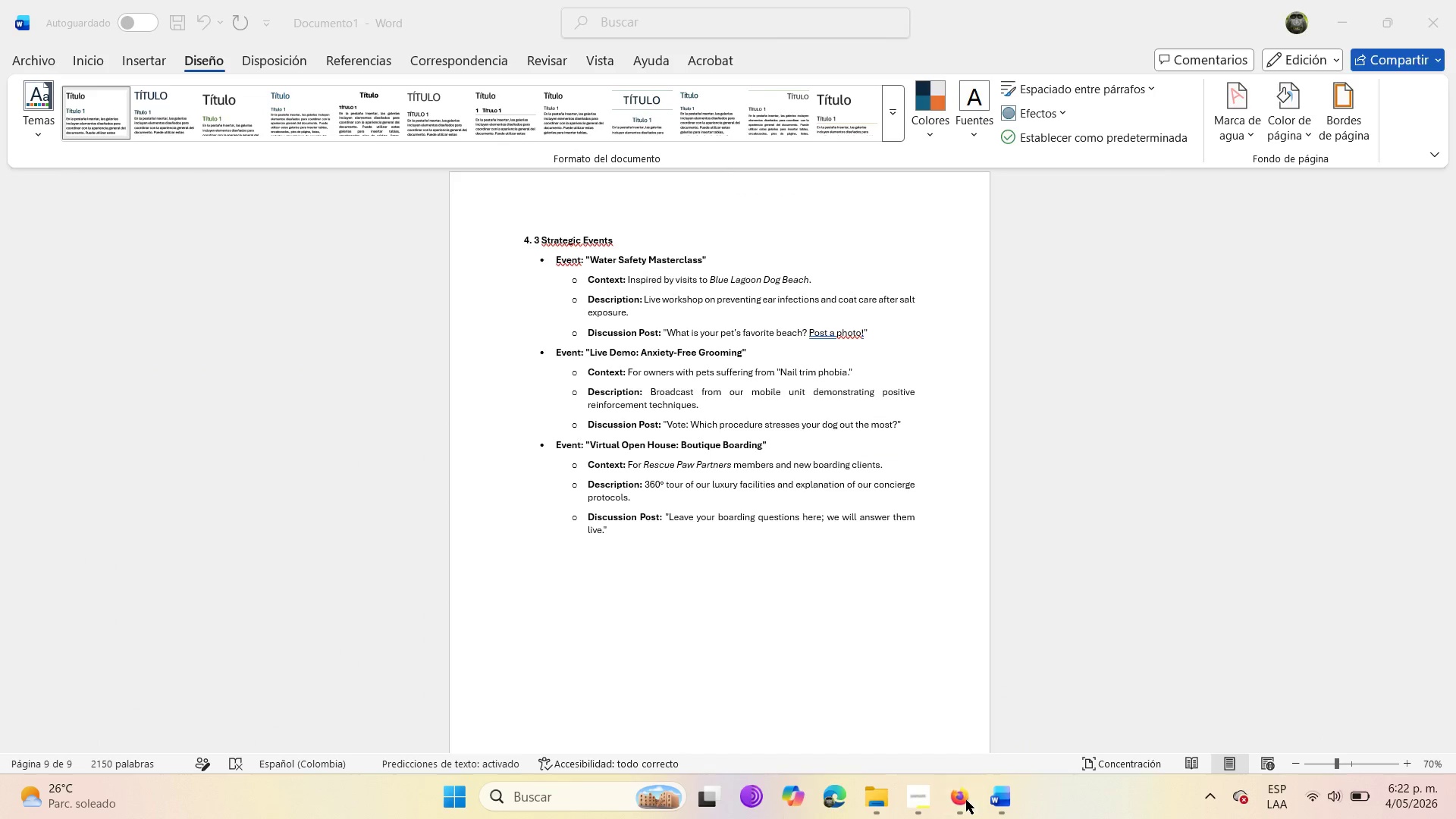 
triple_click([966, 800])
 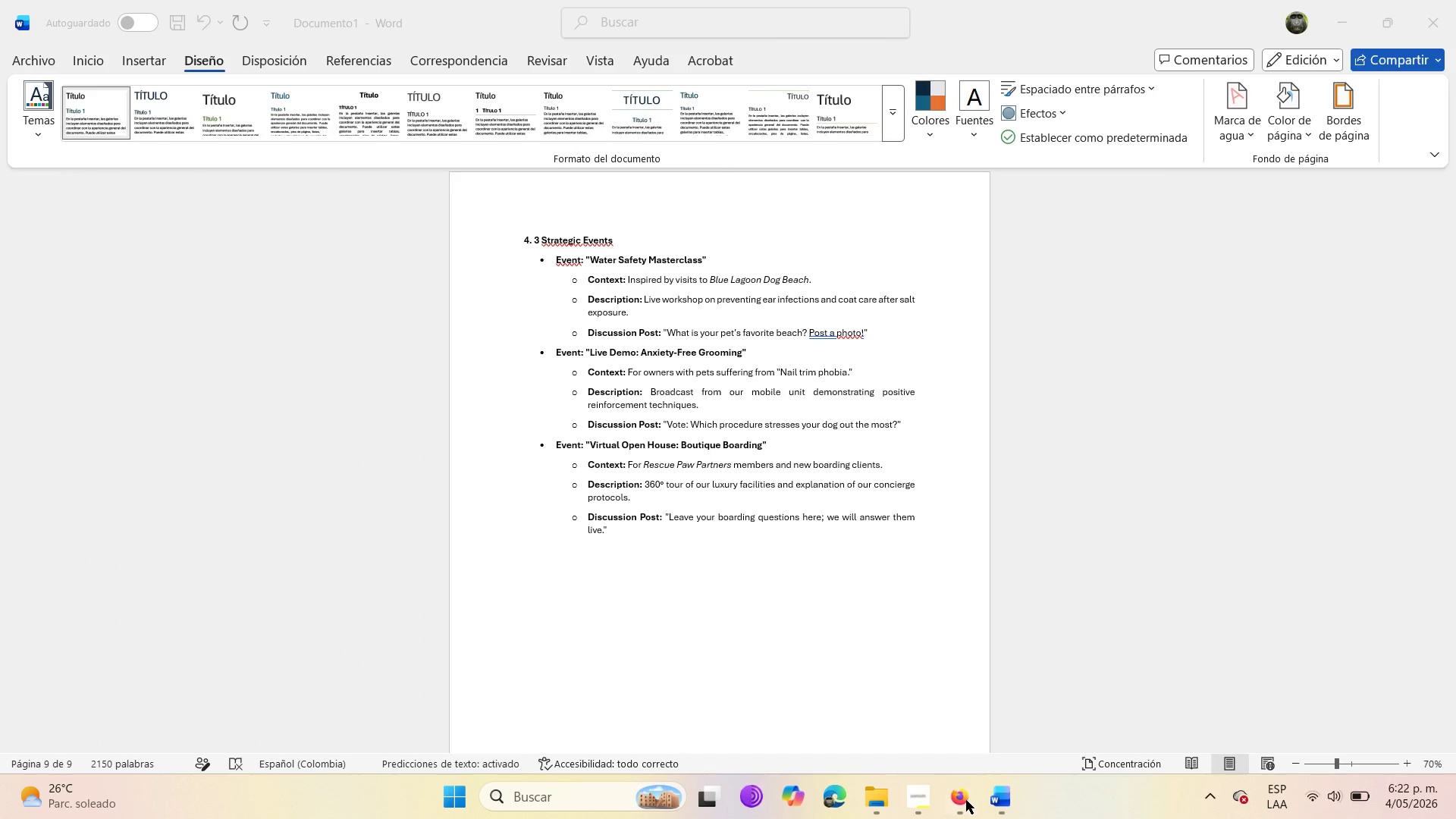 
triple_click([966, 800])
 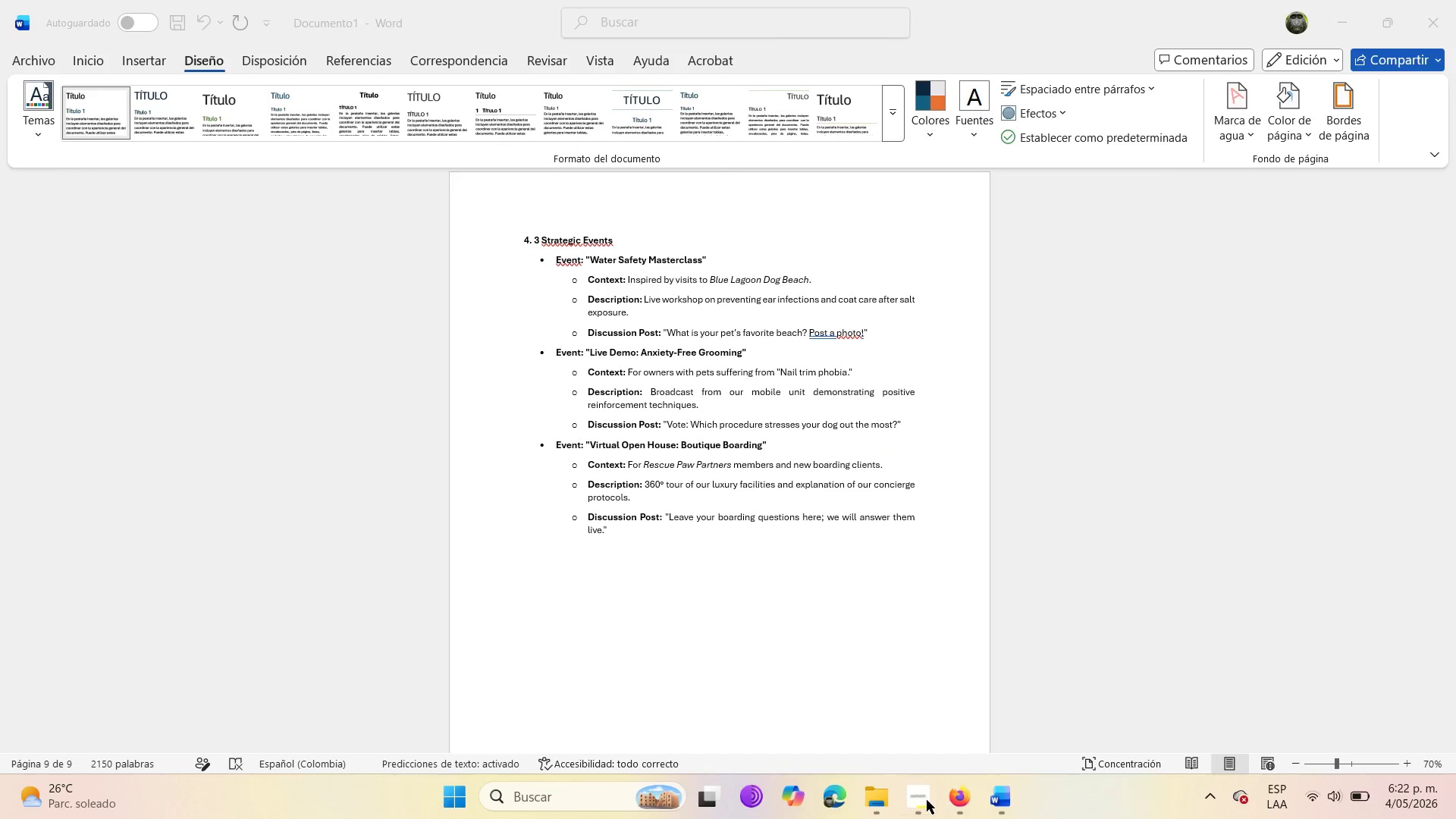 
left_click([921, 802])